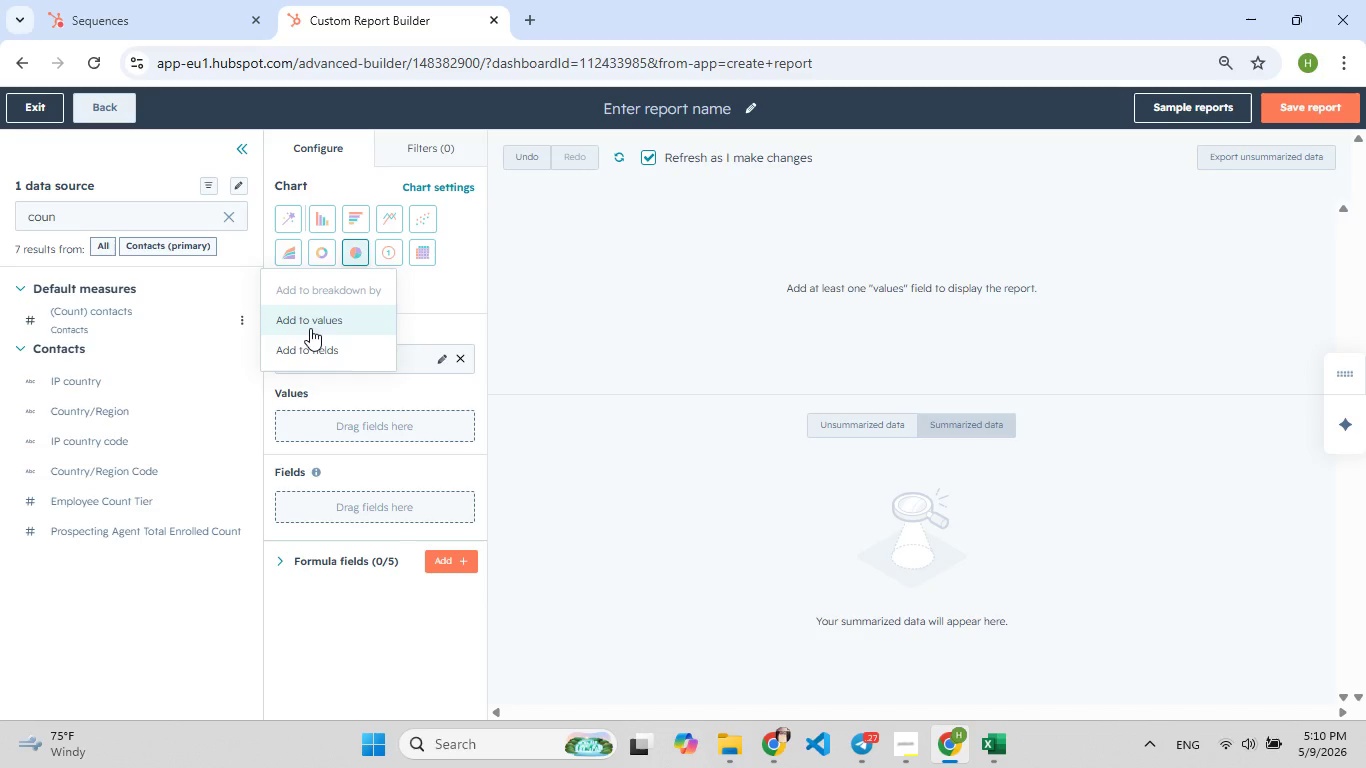 
left_click([311, 328])
 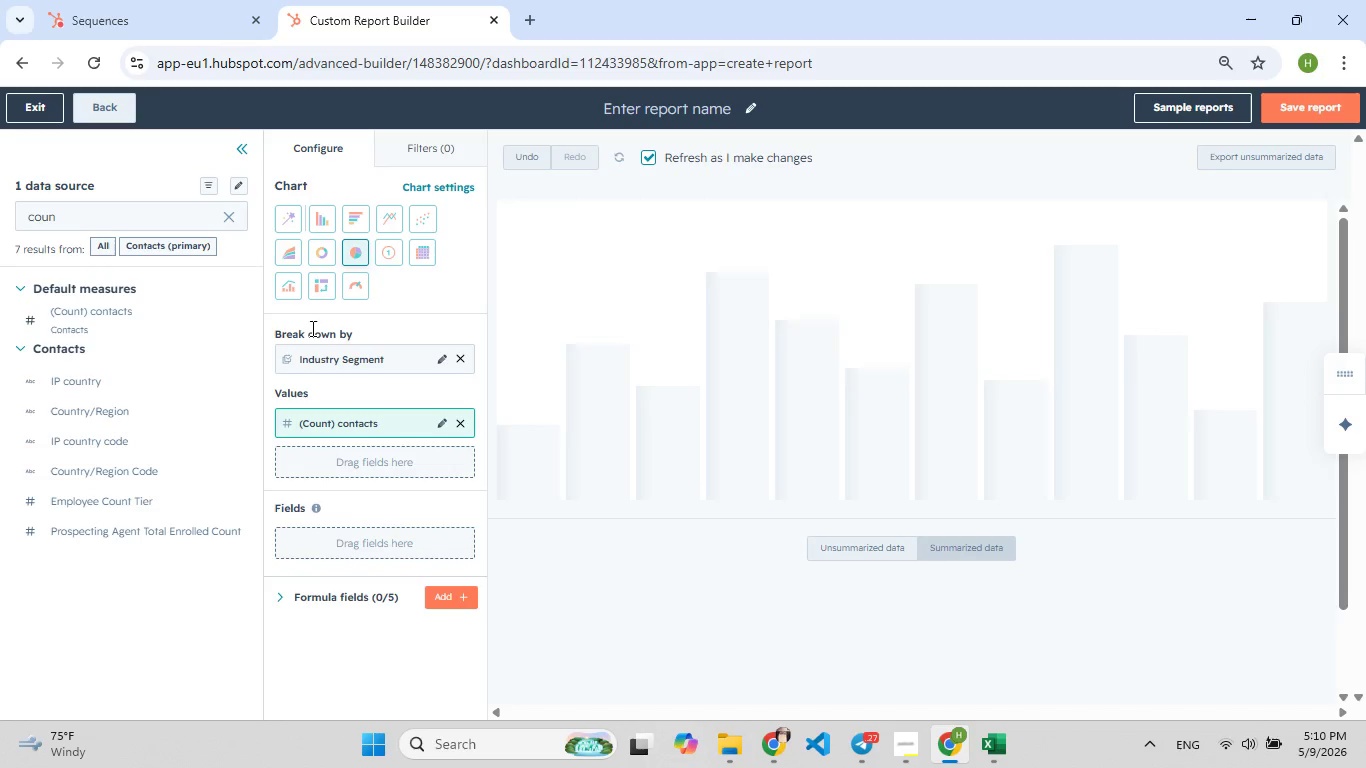 
mouse_move([999, 533])
 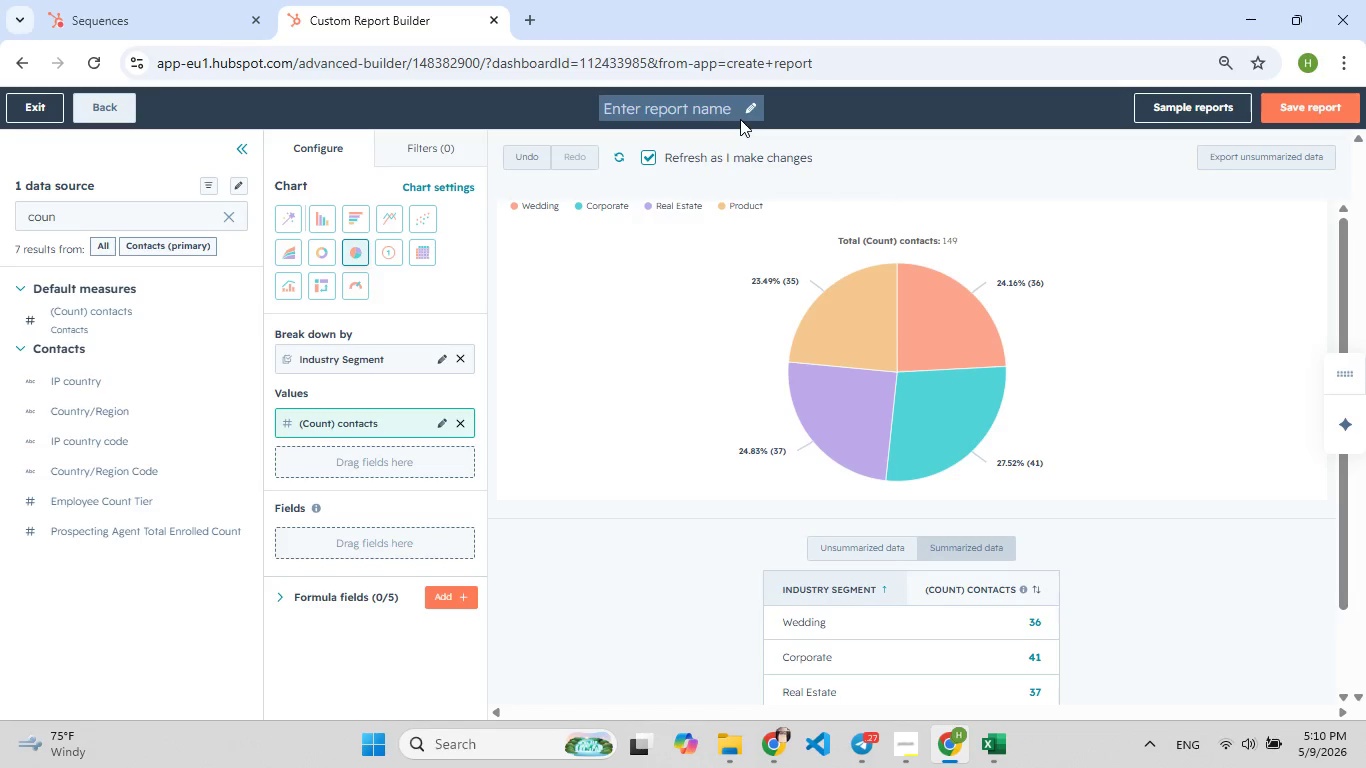 
left_click([749, 109])
 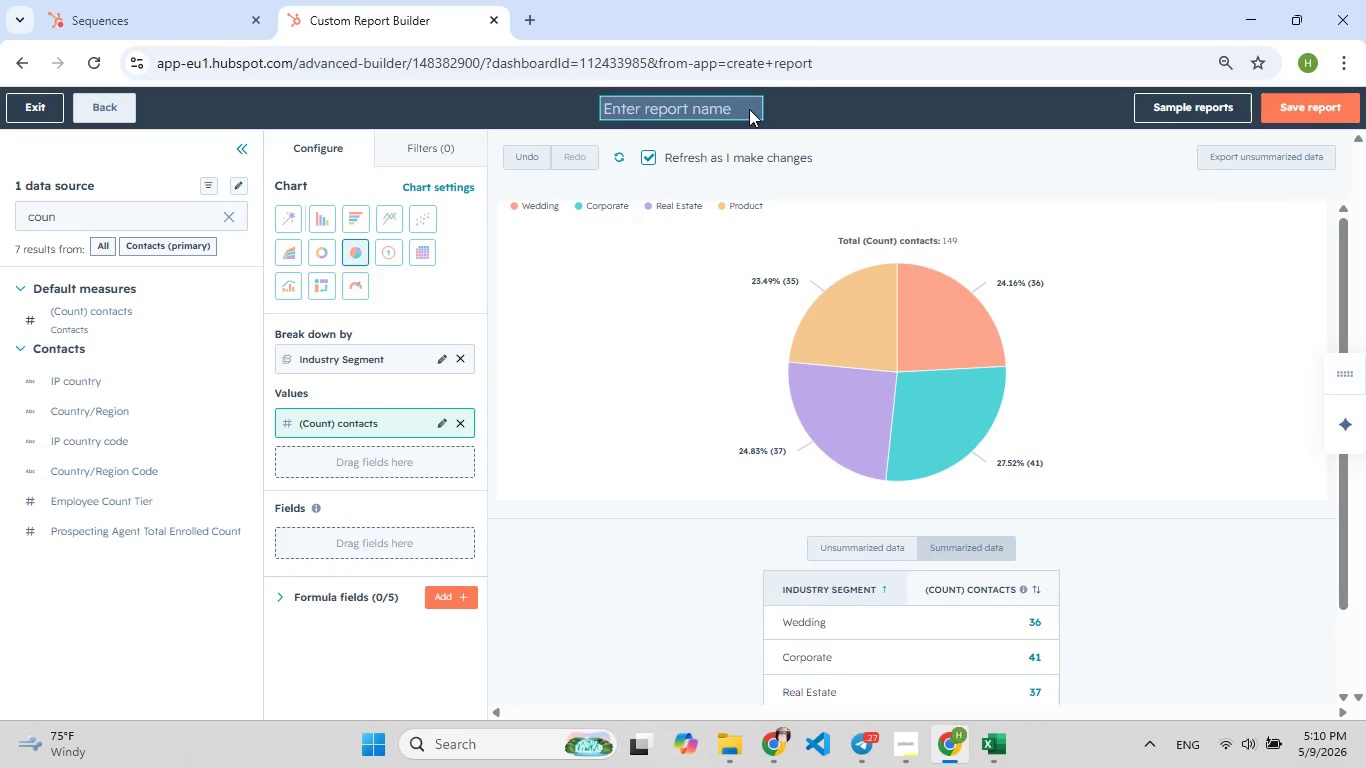 
wait(7.16)
 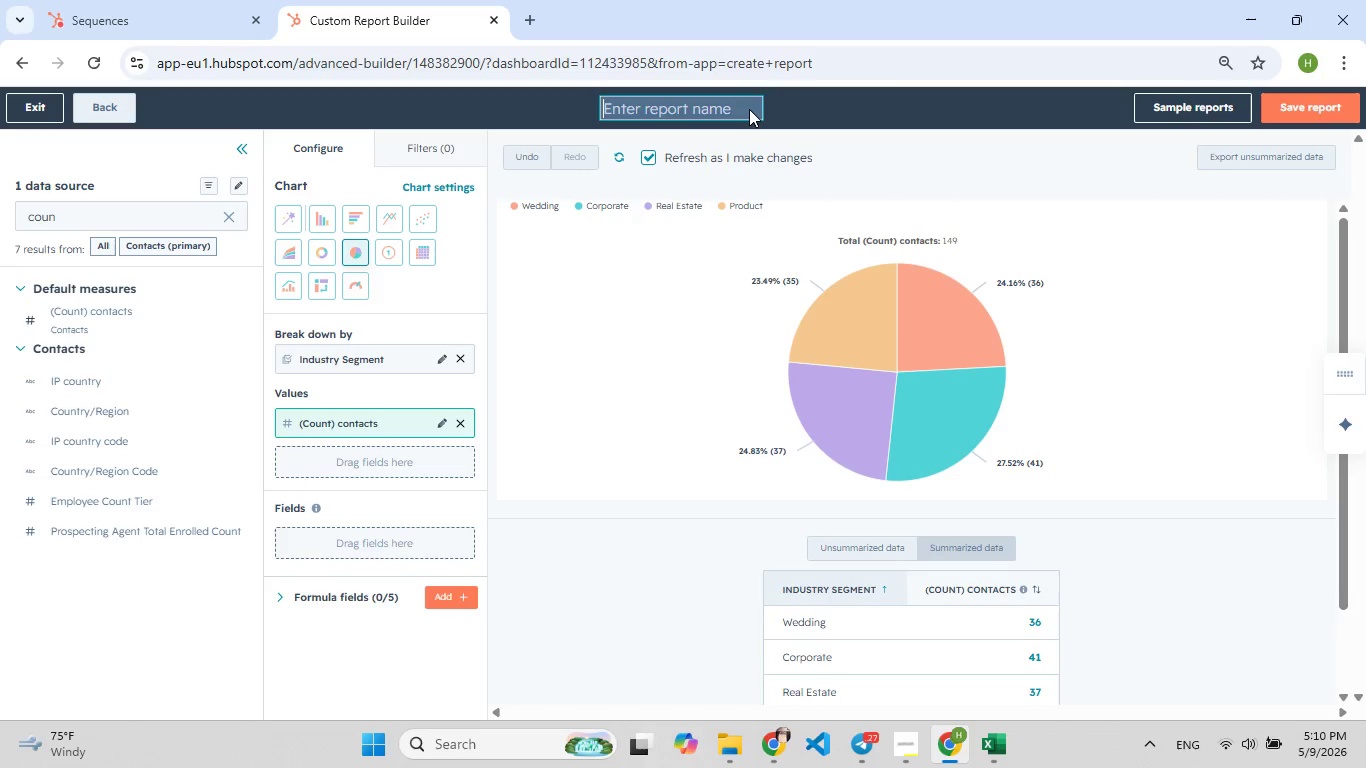 
type(NW media Expo @0[F9])
key(Backspace)
key(Backspace)
type([F9]2024 - Apex Frame Sequence)
 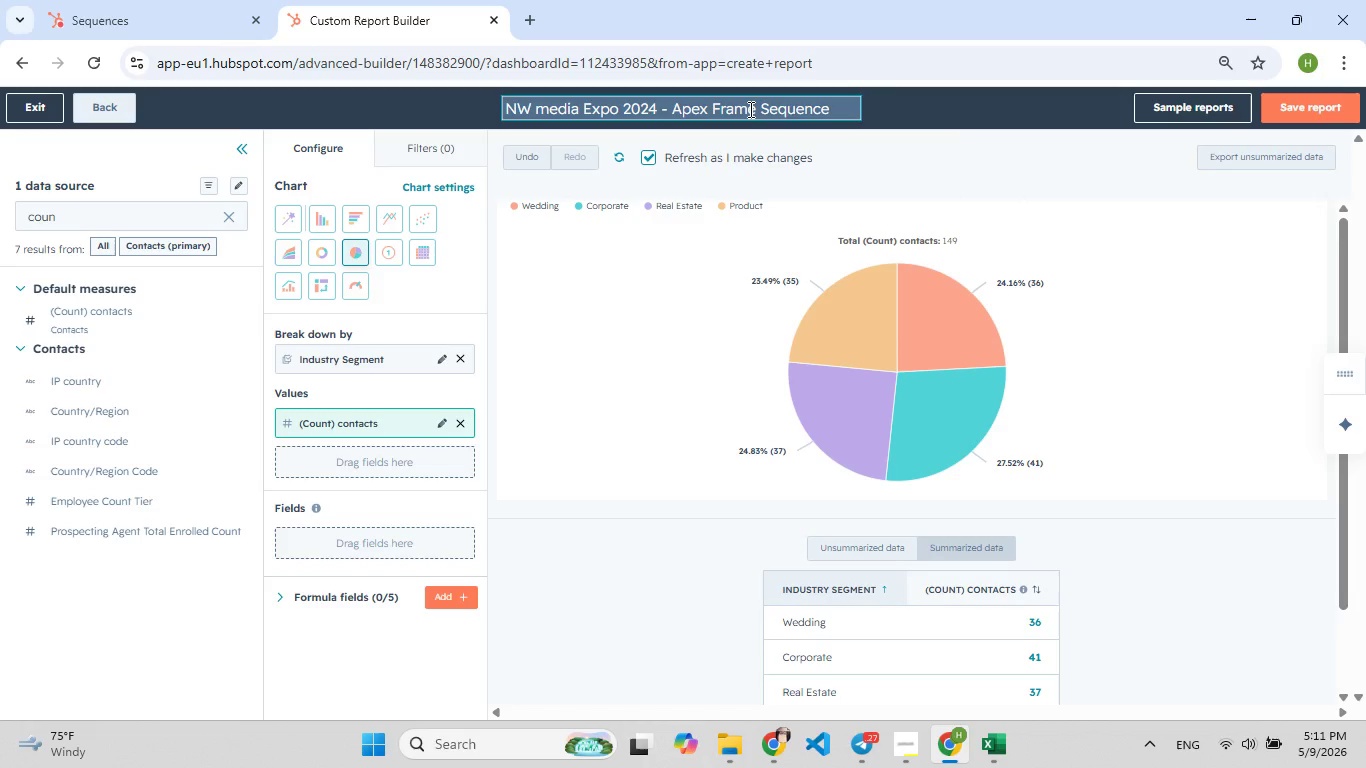 
left_click([1305, 109])
 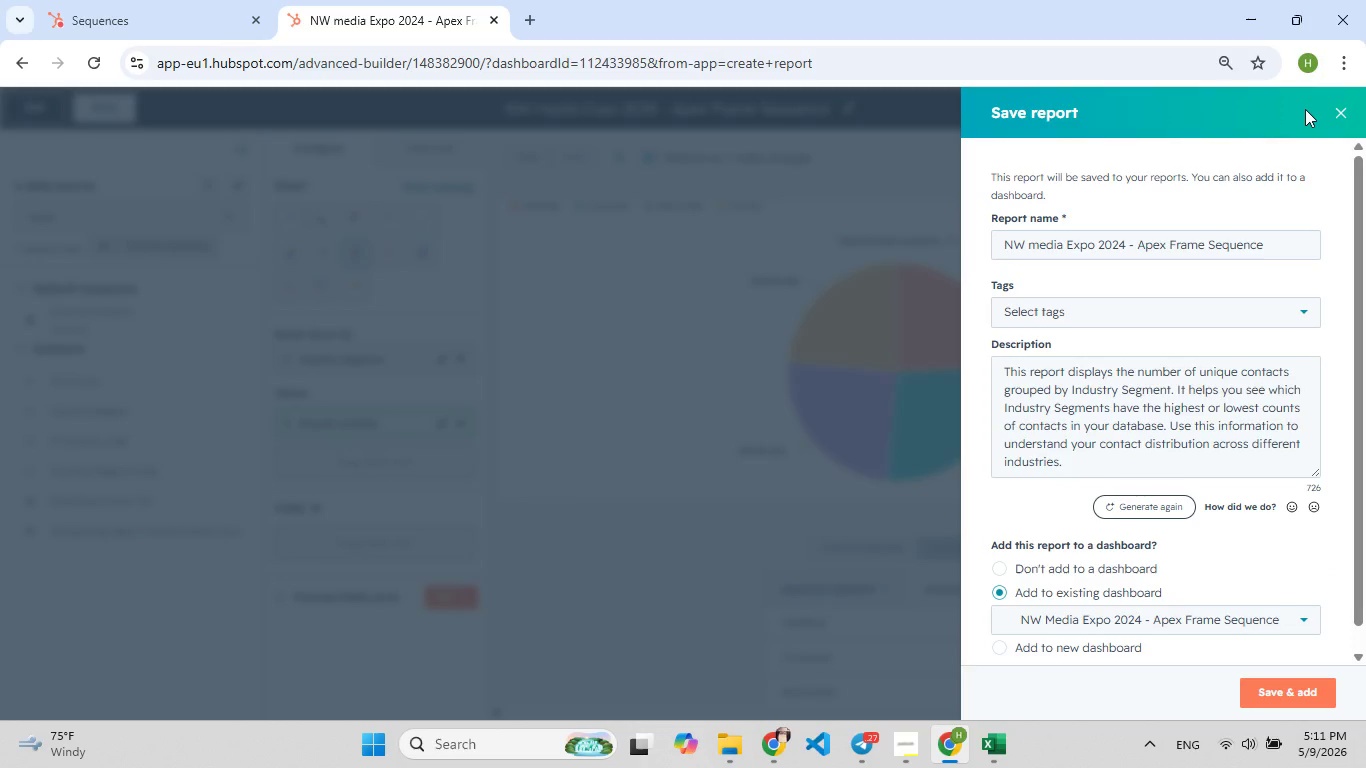 
wait(20.03)
 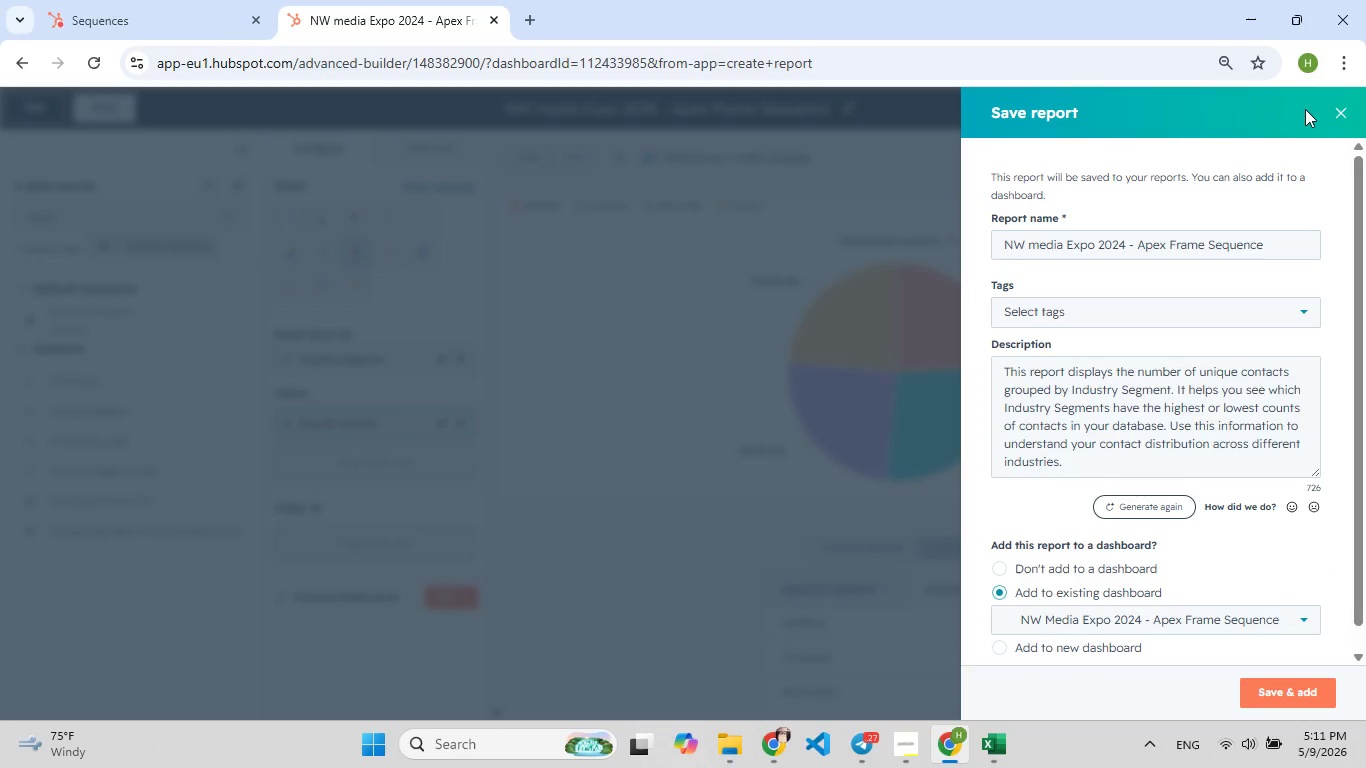 
left_click([1326, 672])
 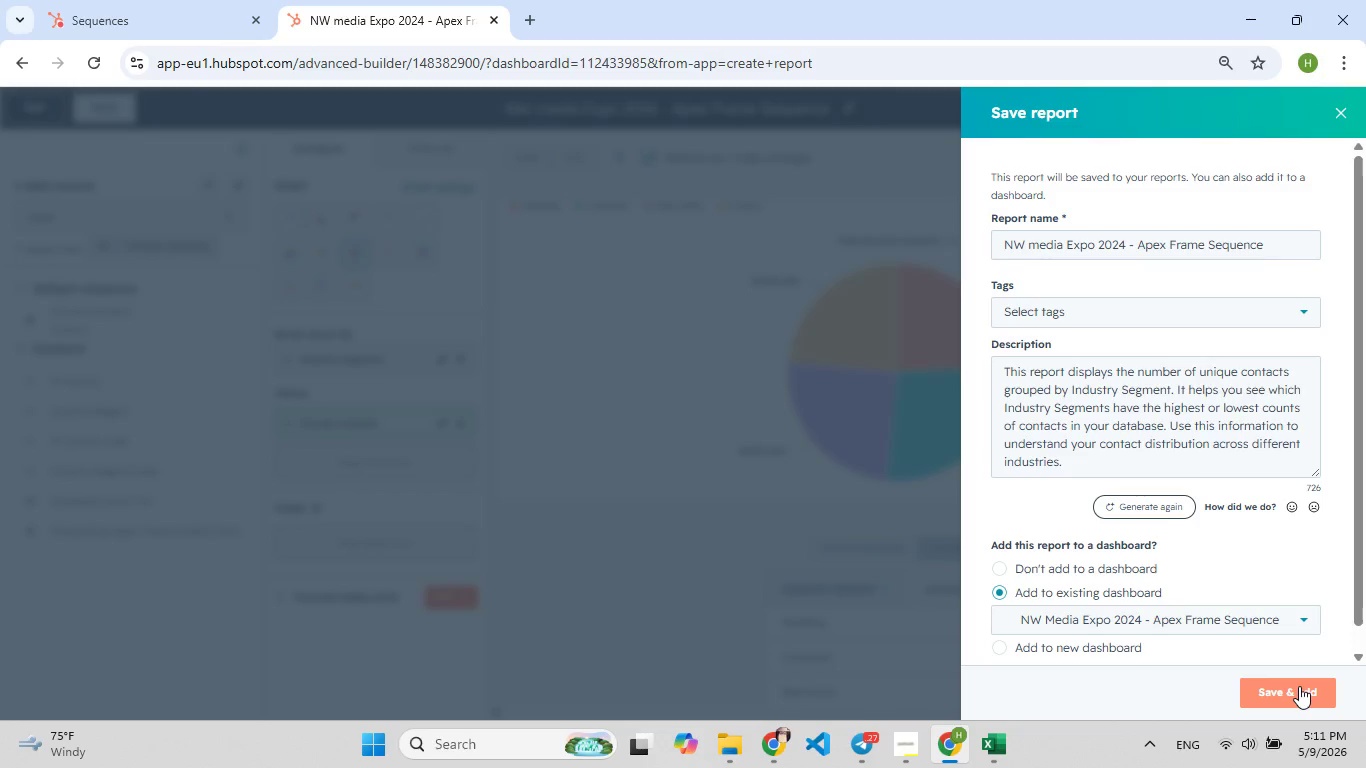 
left_click([1299, 686])
 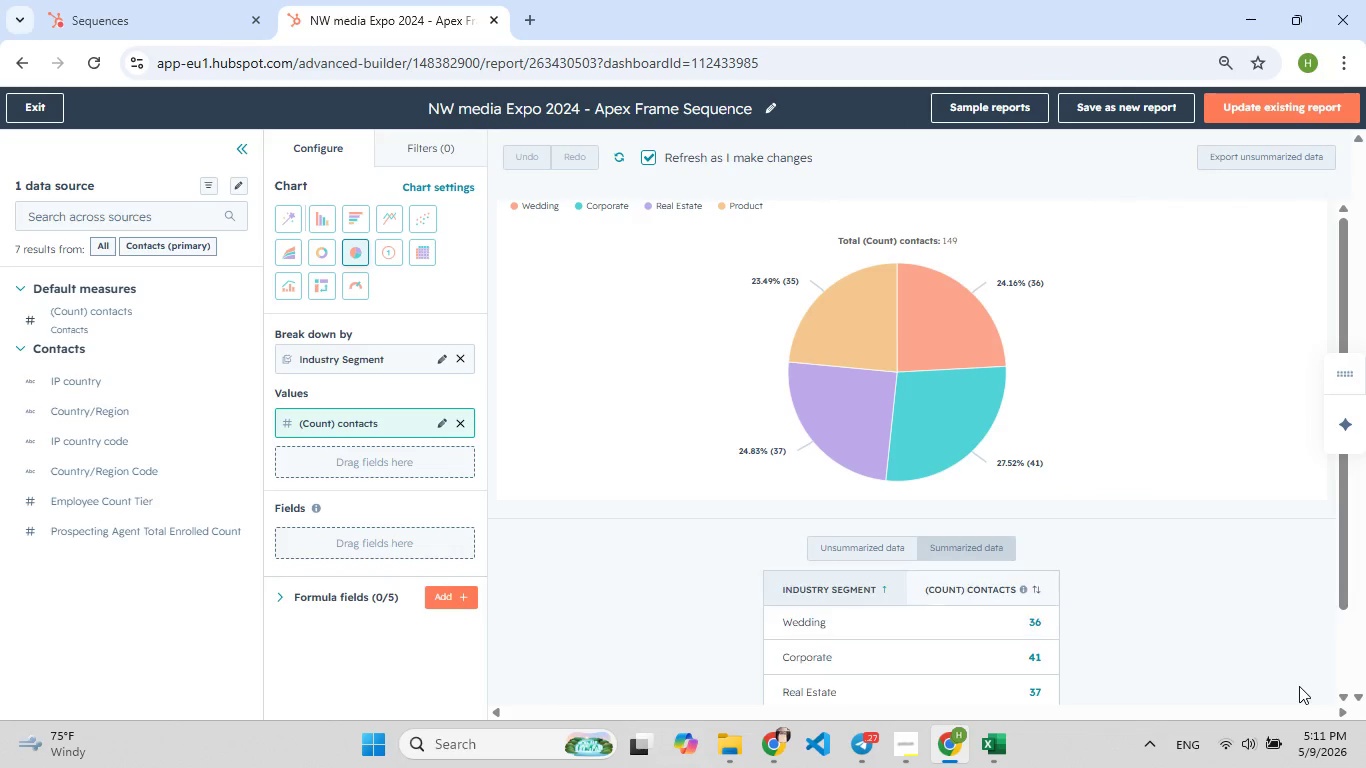 
wait(14.38)
 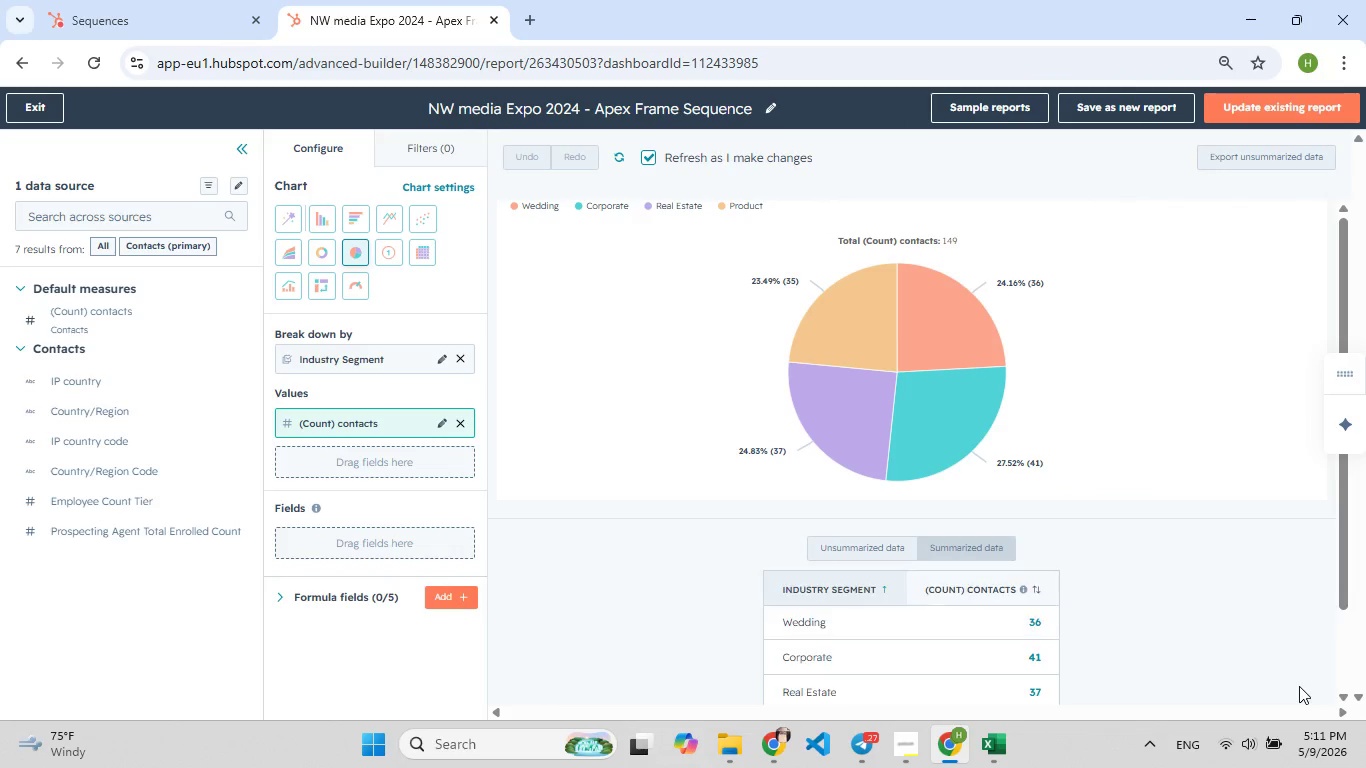 
left_click([888, 761])